 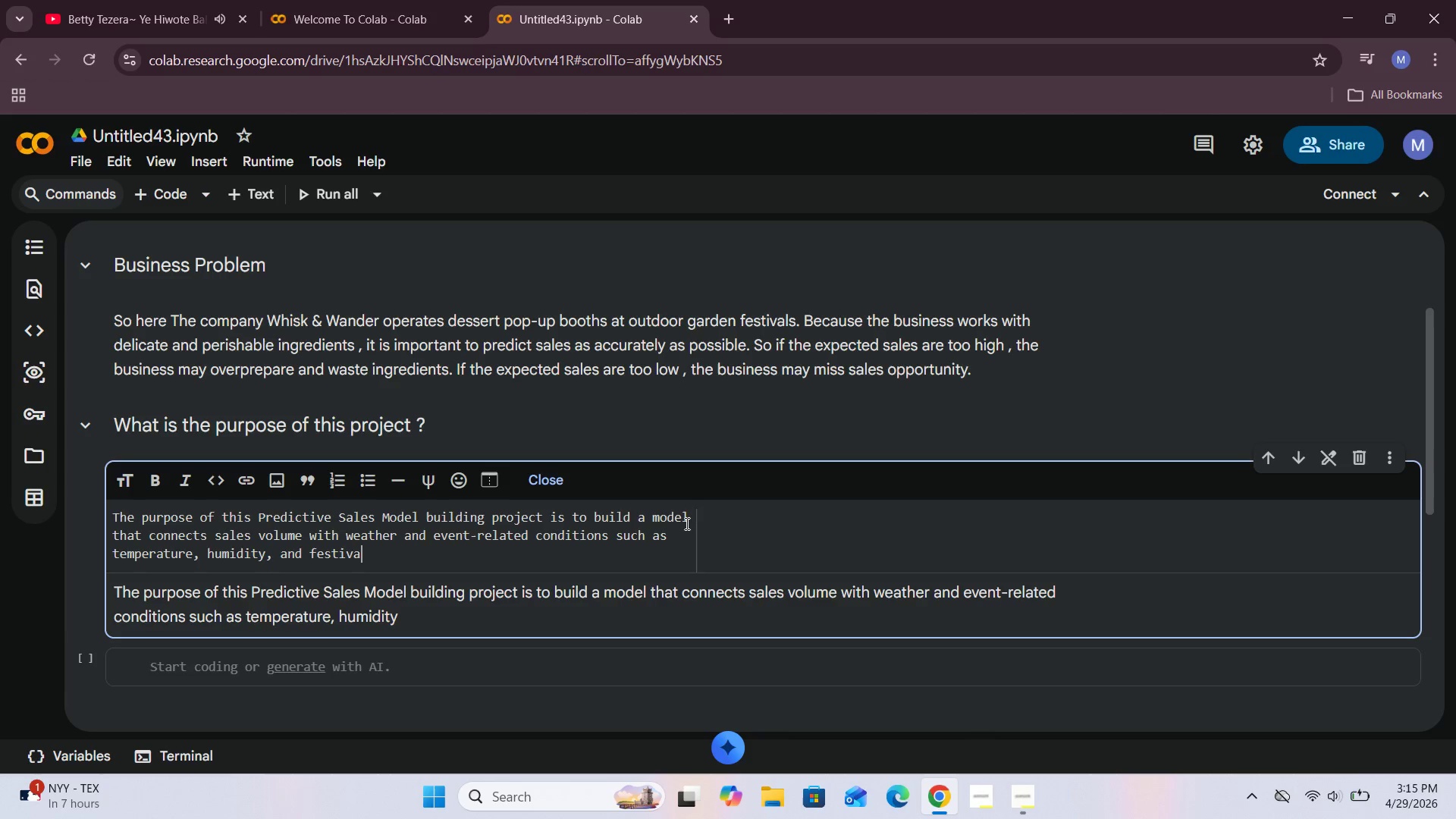 
hold_key(key=O, duration=0.33)
 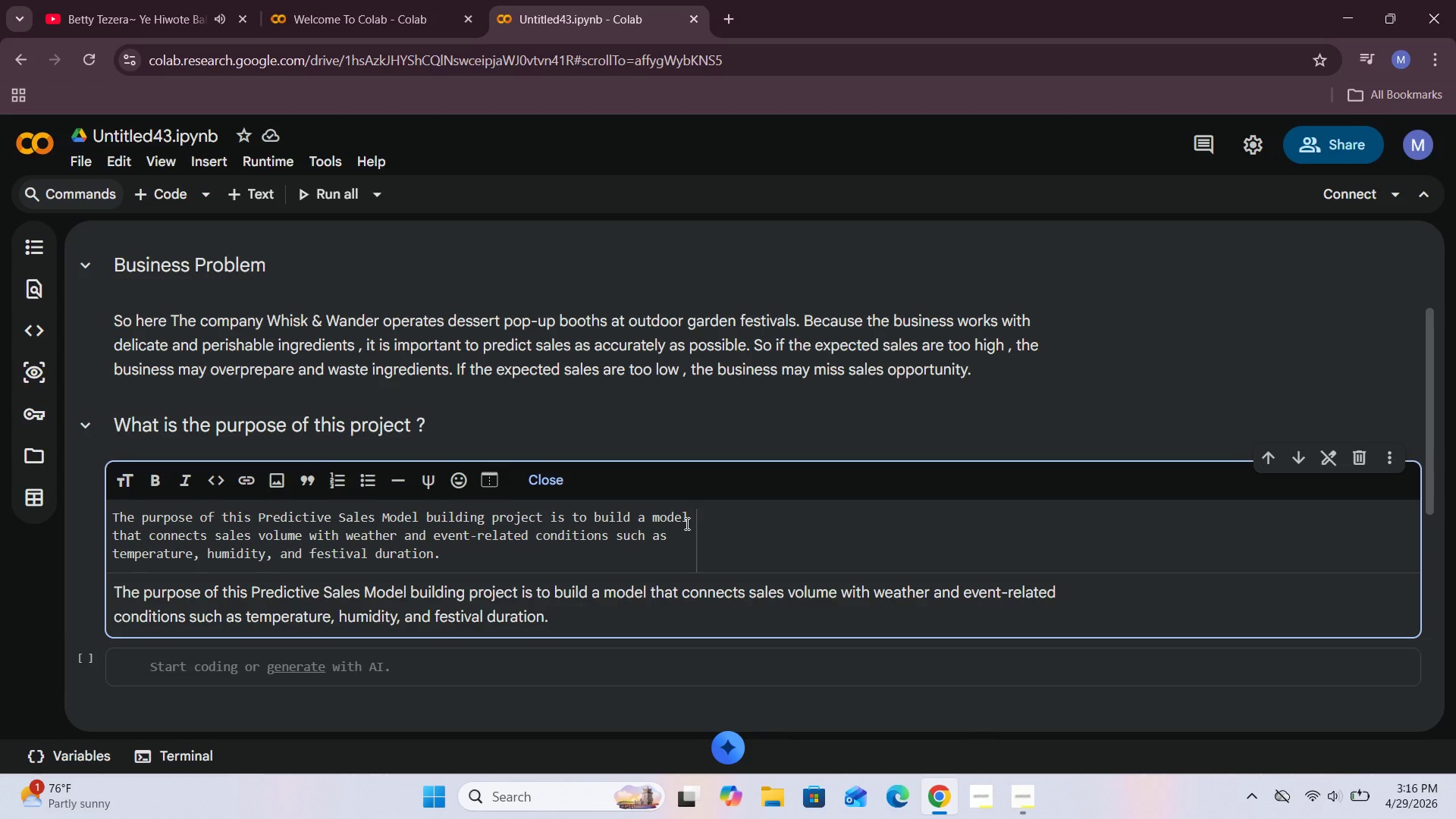 
wait(31.61)
 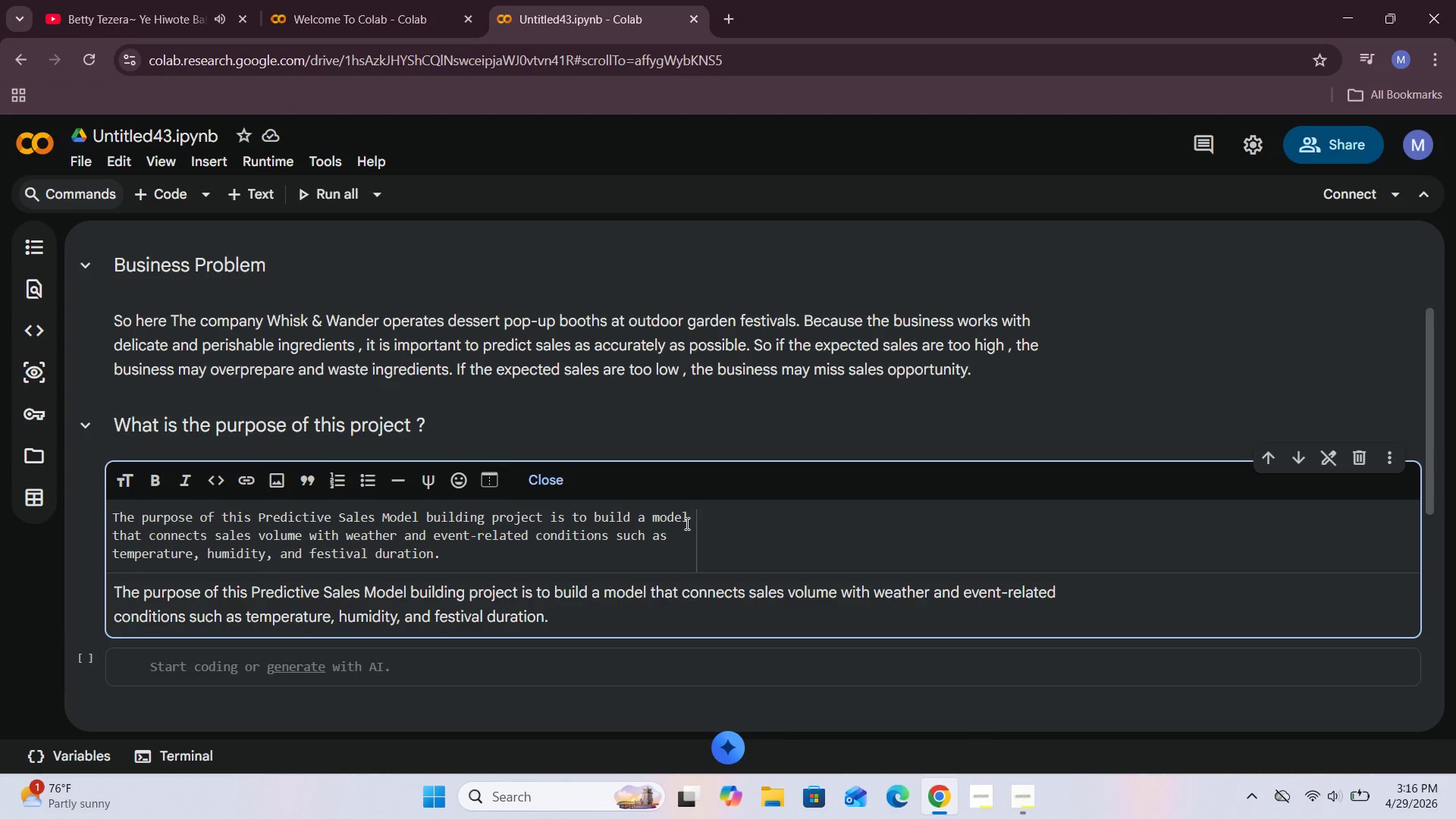 
left_click([549, 476])
 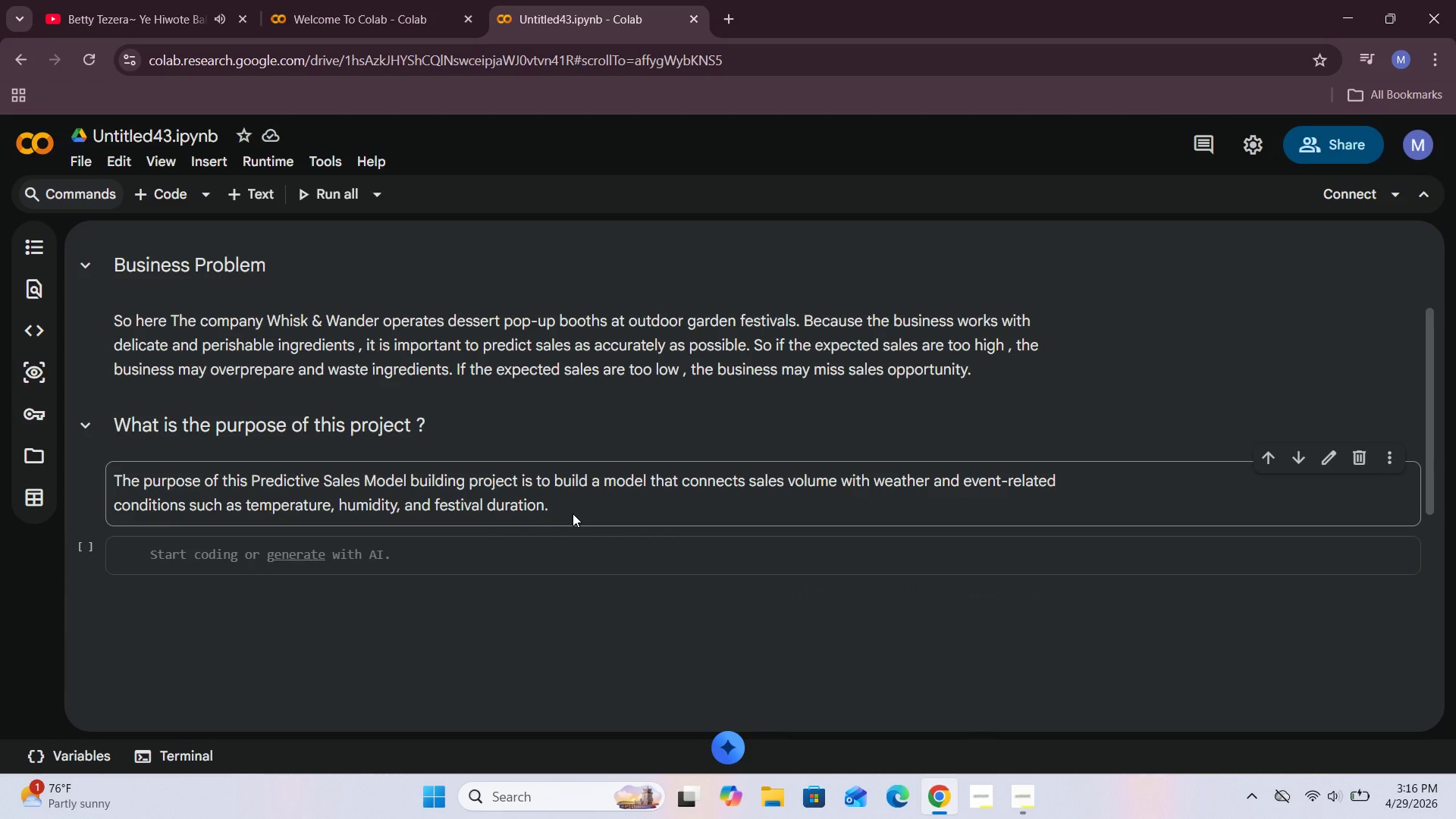 
double_click([573, 513])
 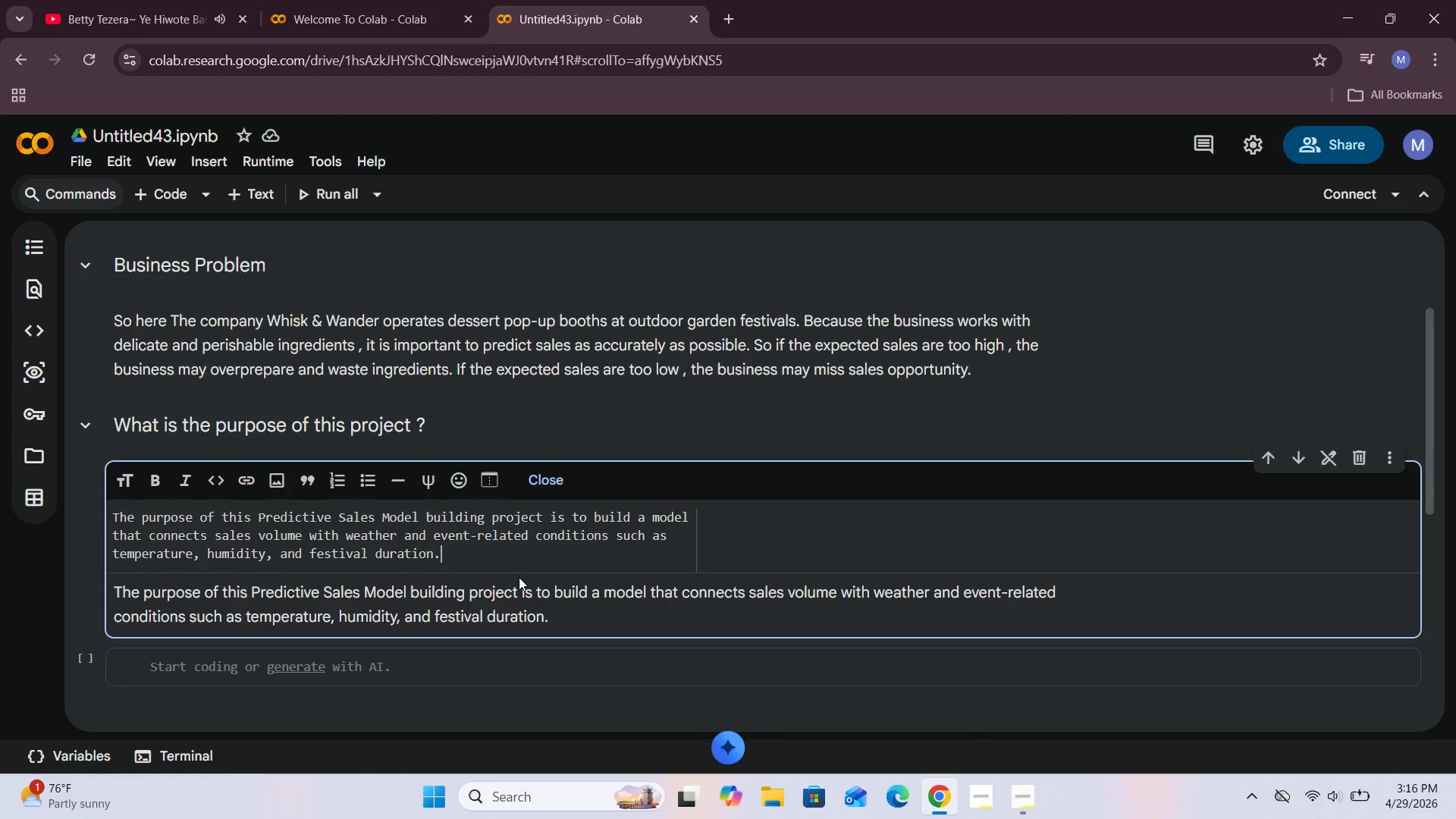 
key(Enter)
 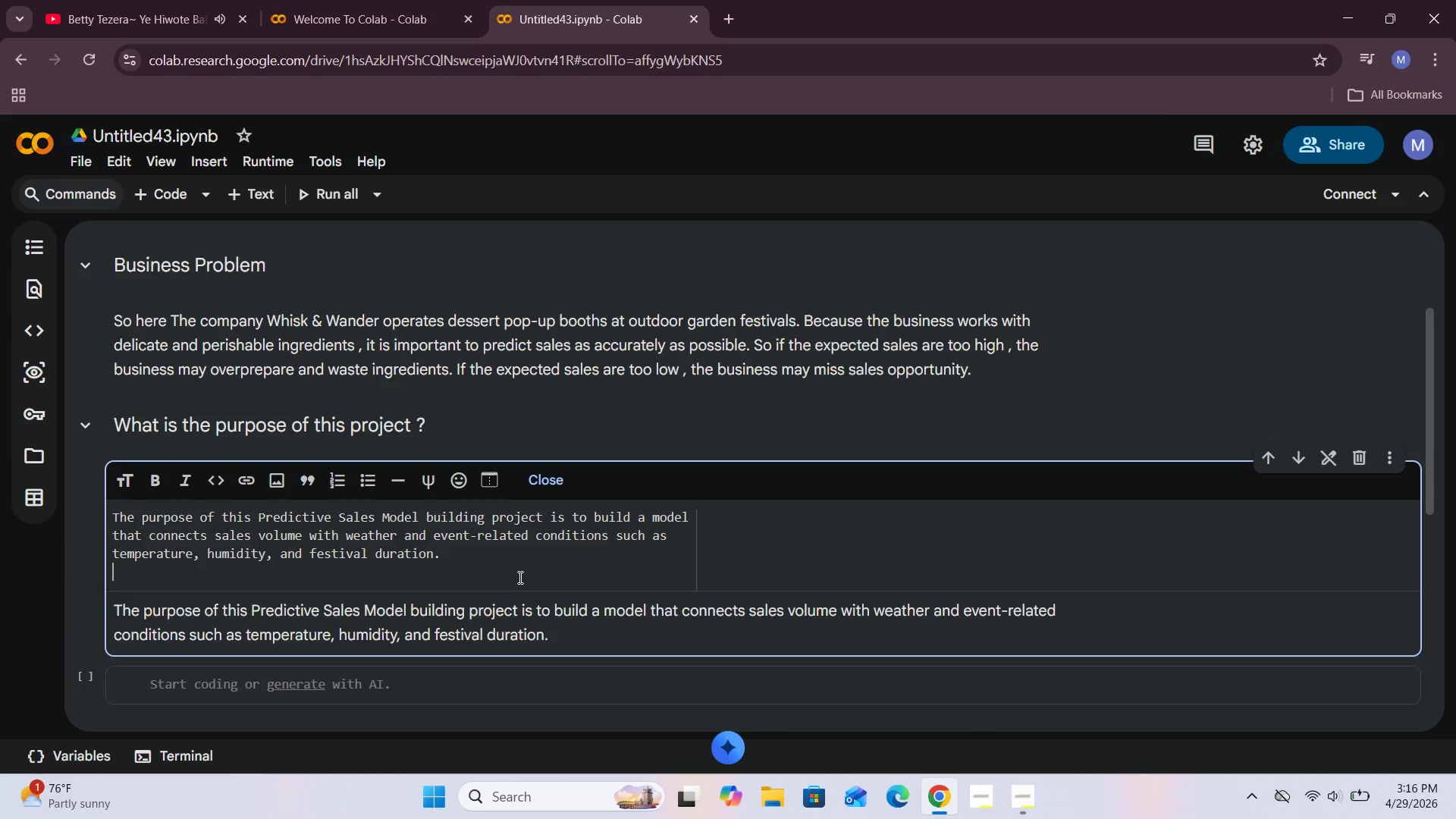 
key(Enter)
 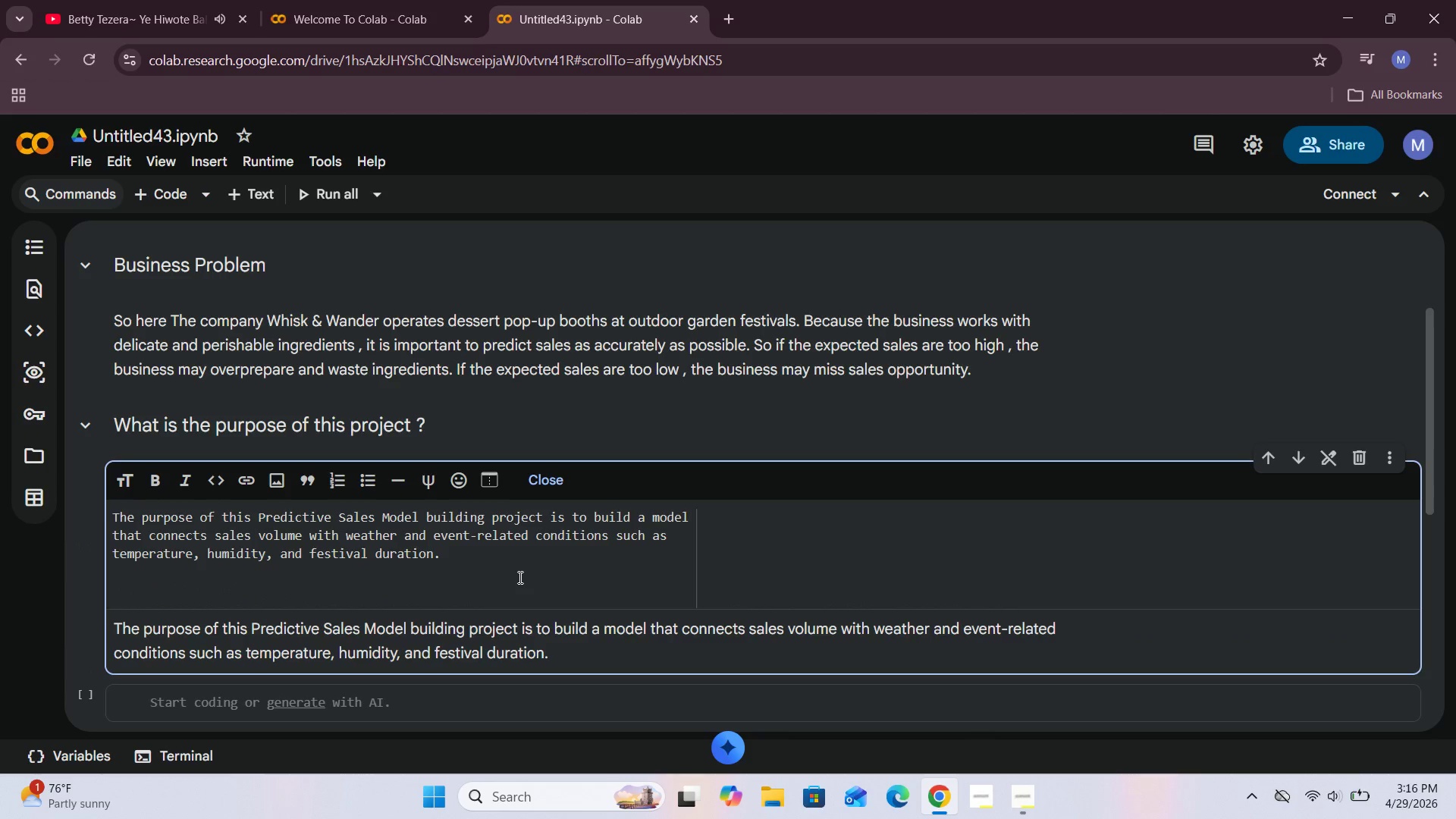 
type(Project Objective Step by Step :)
 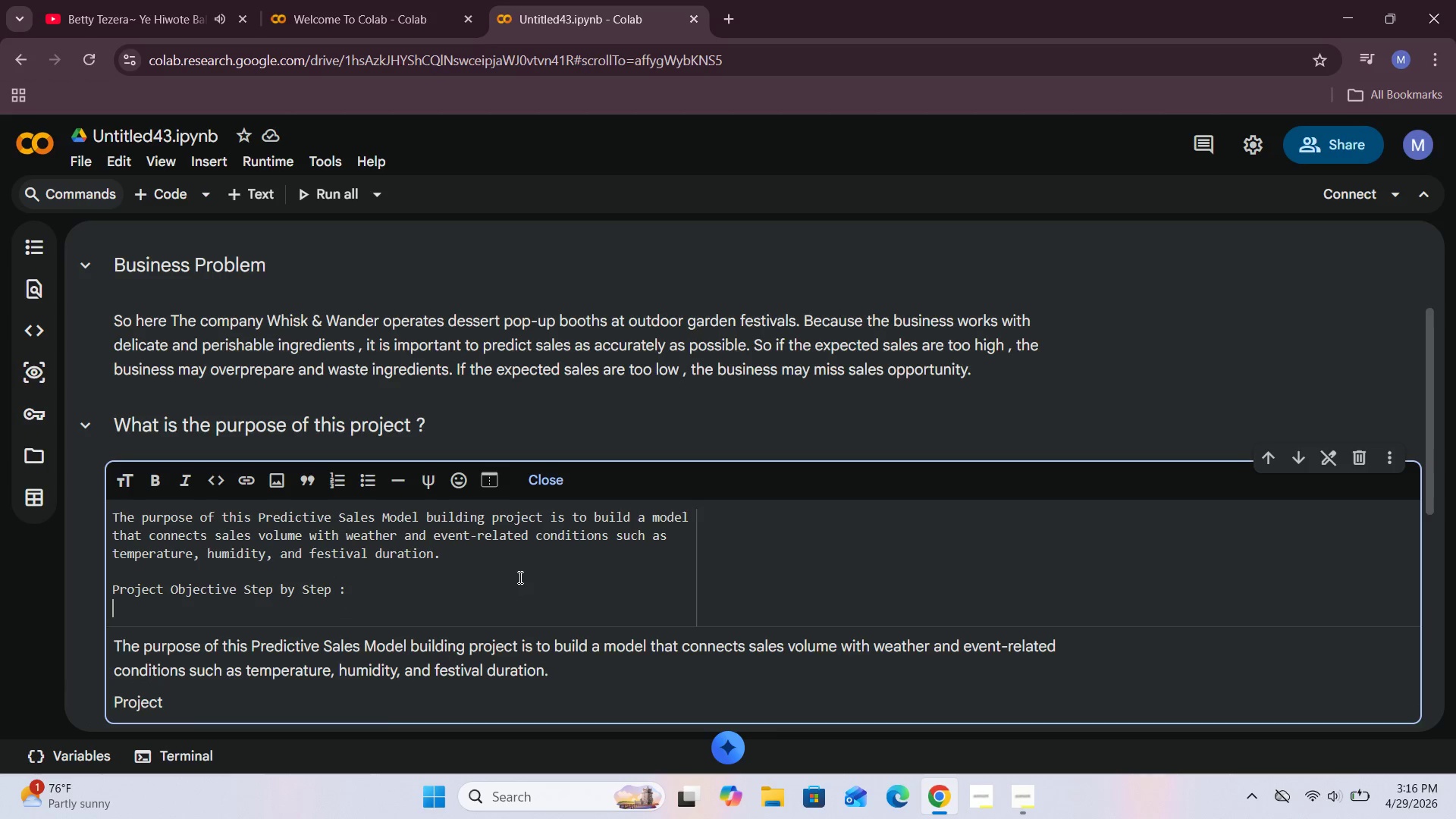 
 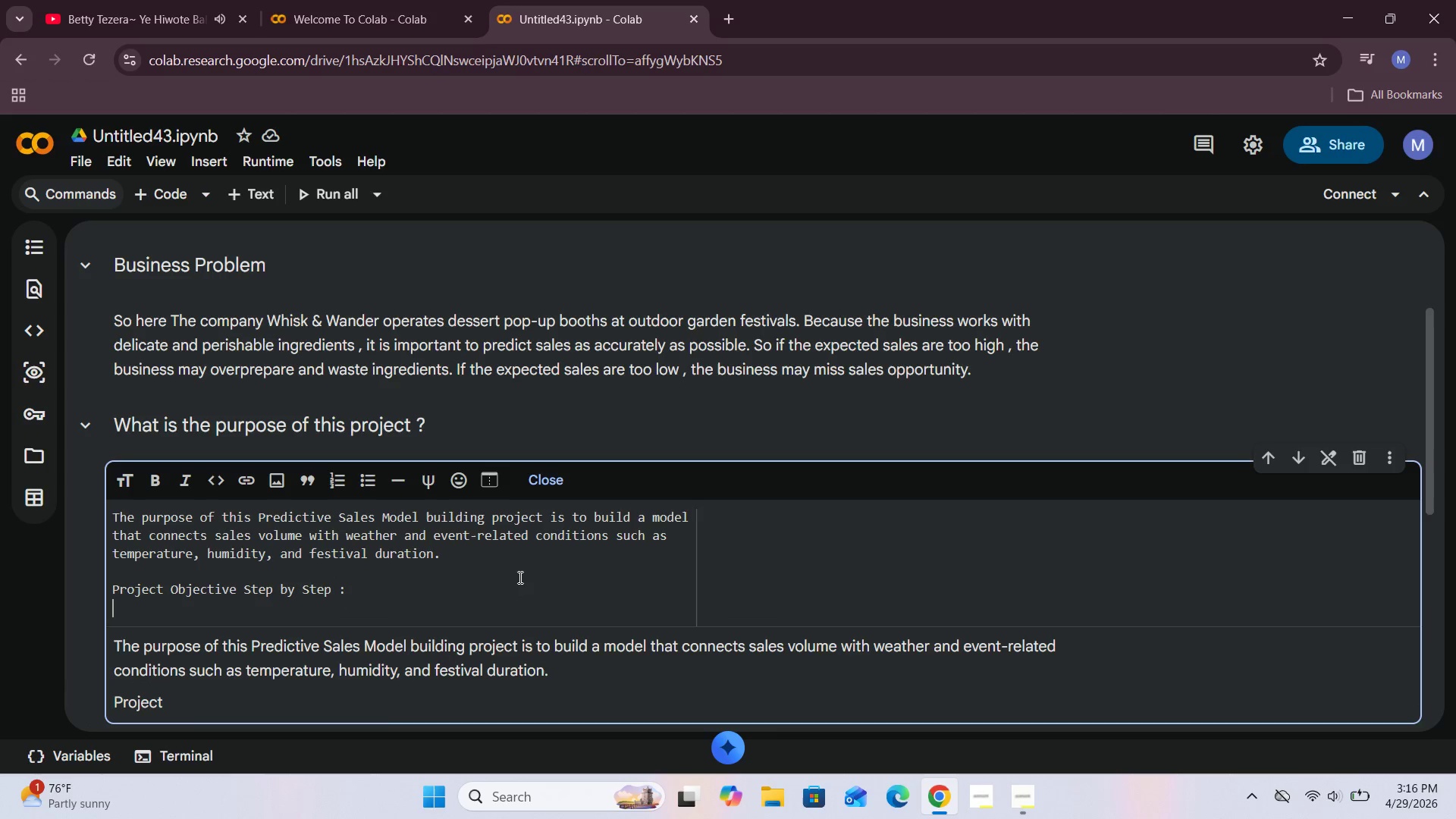 
key(Enter)
 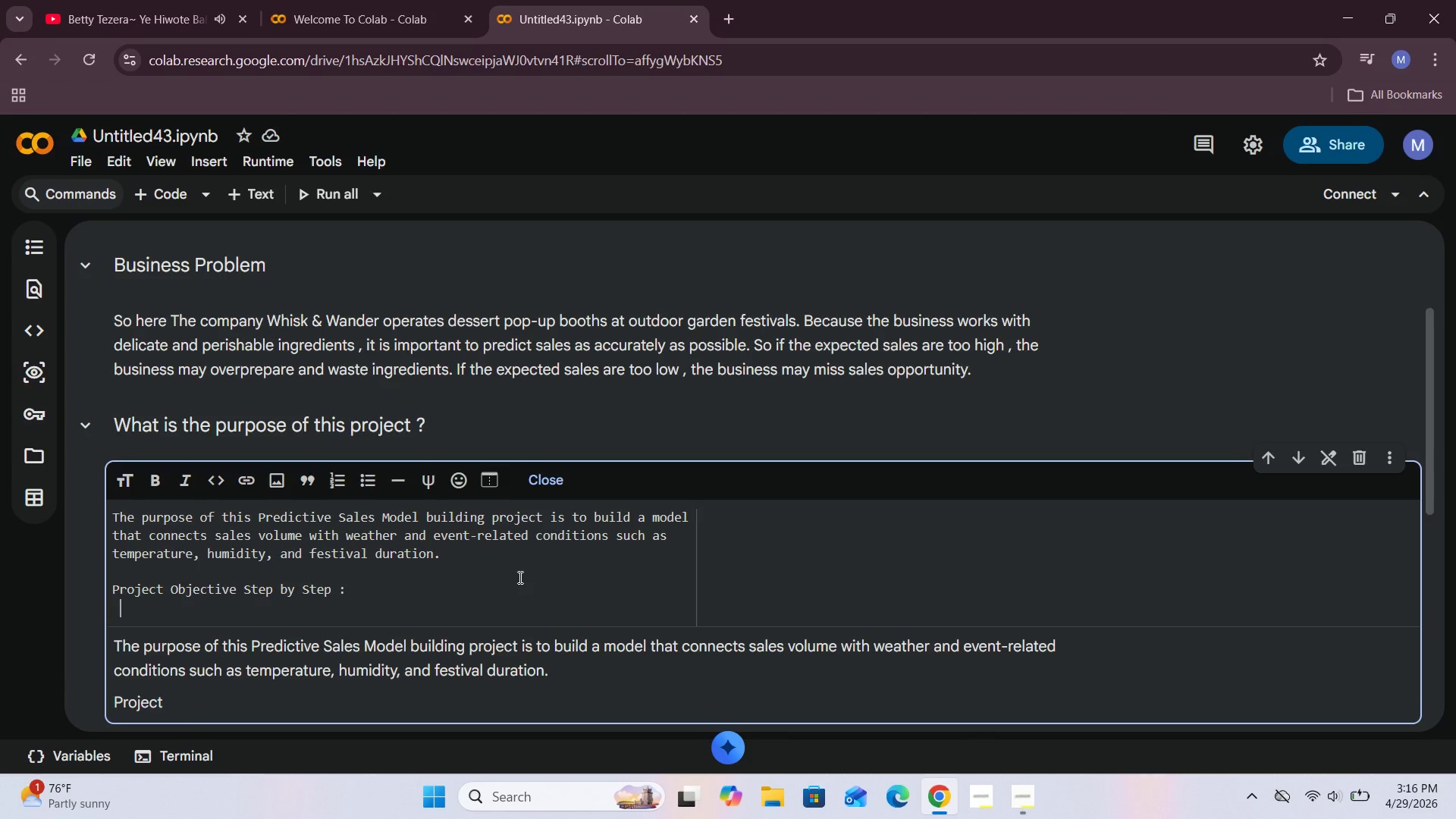 
type(  - f)
key(Backspace)
type(Loadinf)
key(Backspace)
type(g the bakery d)
key(Backspace)
type(sae)
key(Backspace)
type(les dataset)
 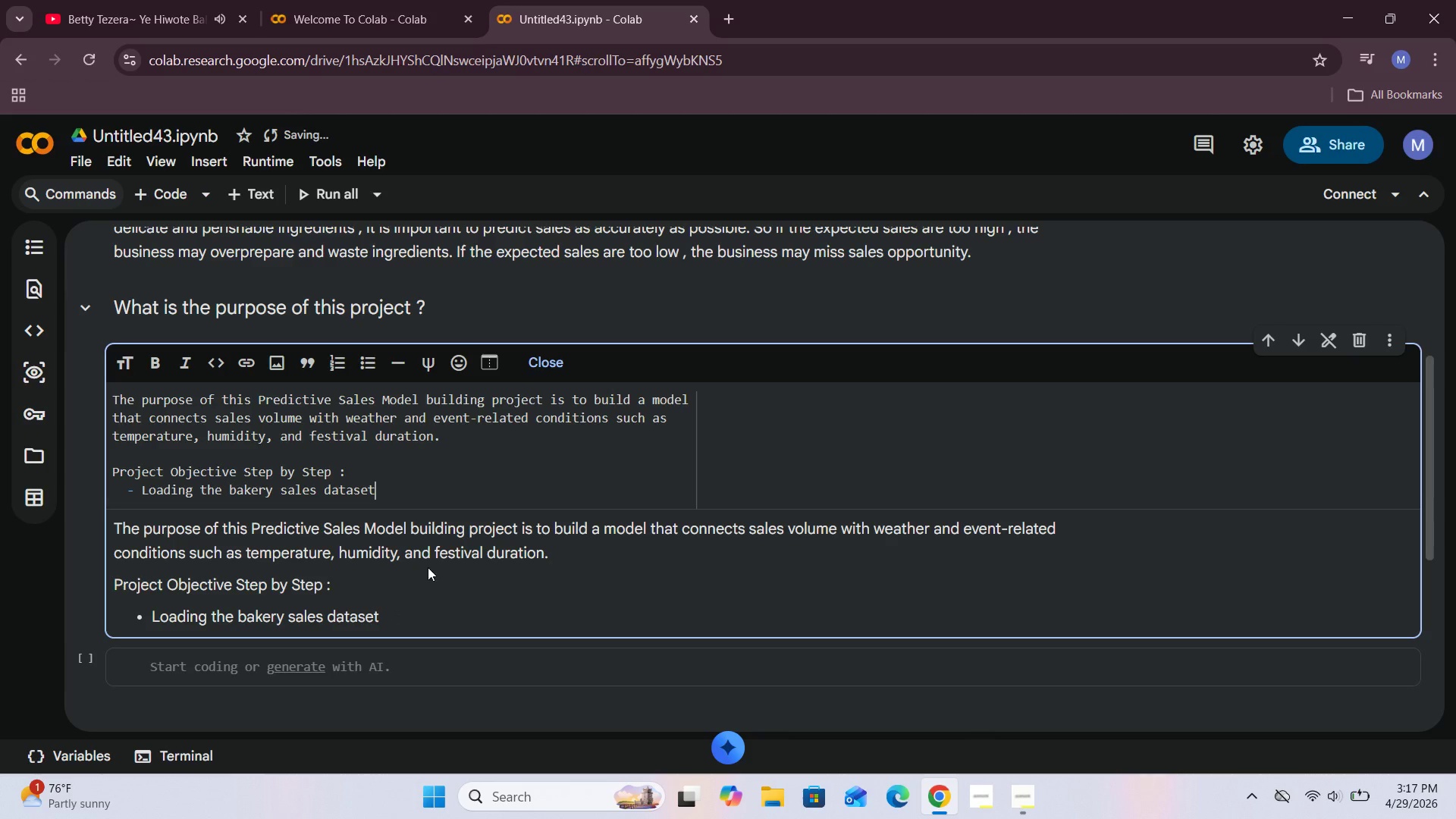 
type( and undersa)
key(Backspace)
key(Backspace)
key(Backspace)
key(Backspace)
key(Backspace)
key(Backspace)
key(Backspace)
key(Backspace)
type( doing datas)
key(Backspace)
type( understandu)
key(Backspace)
type(ng .)
 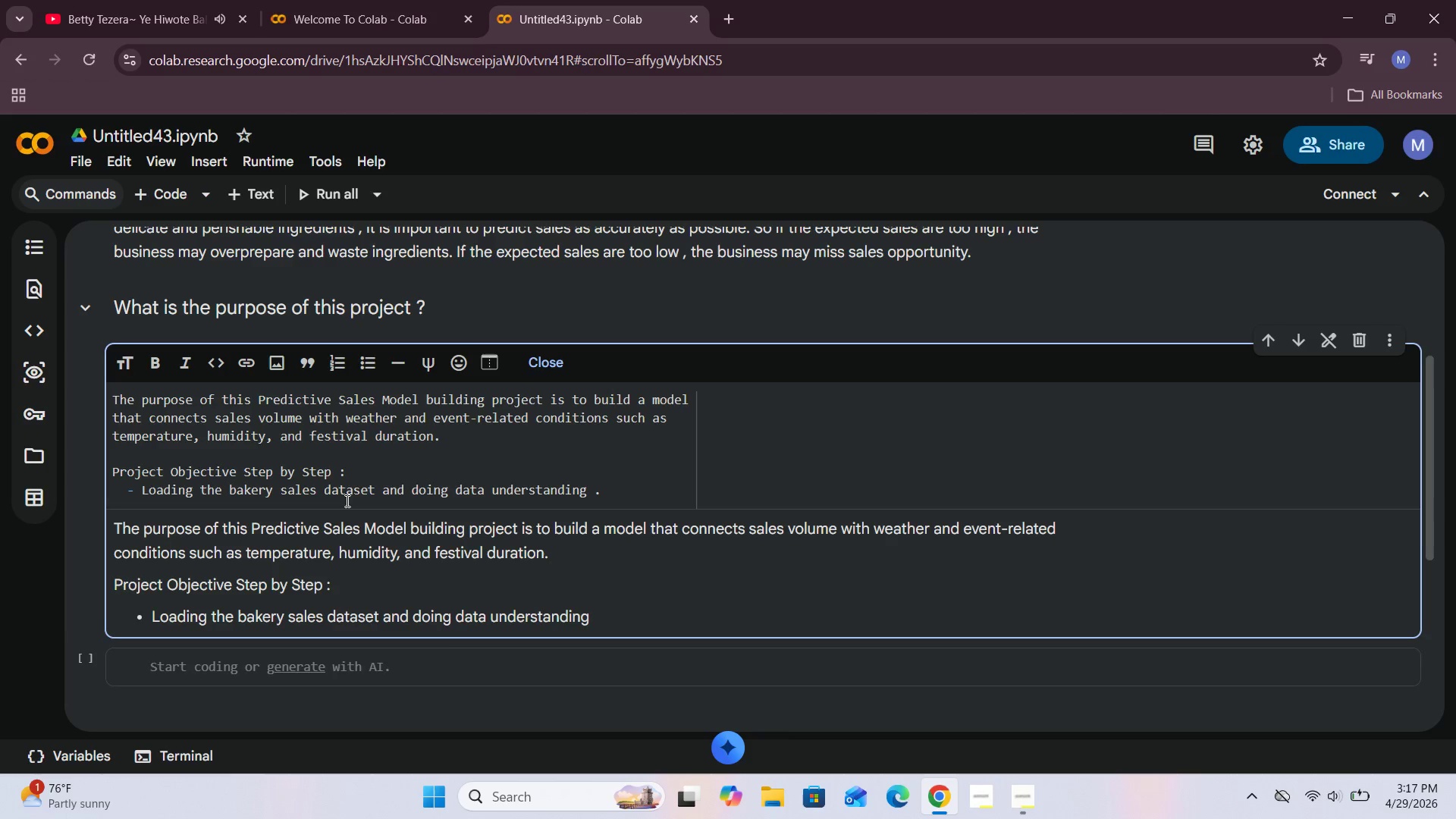 
key(Enter)
 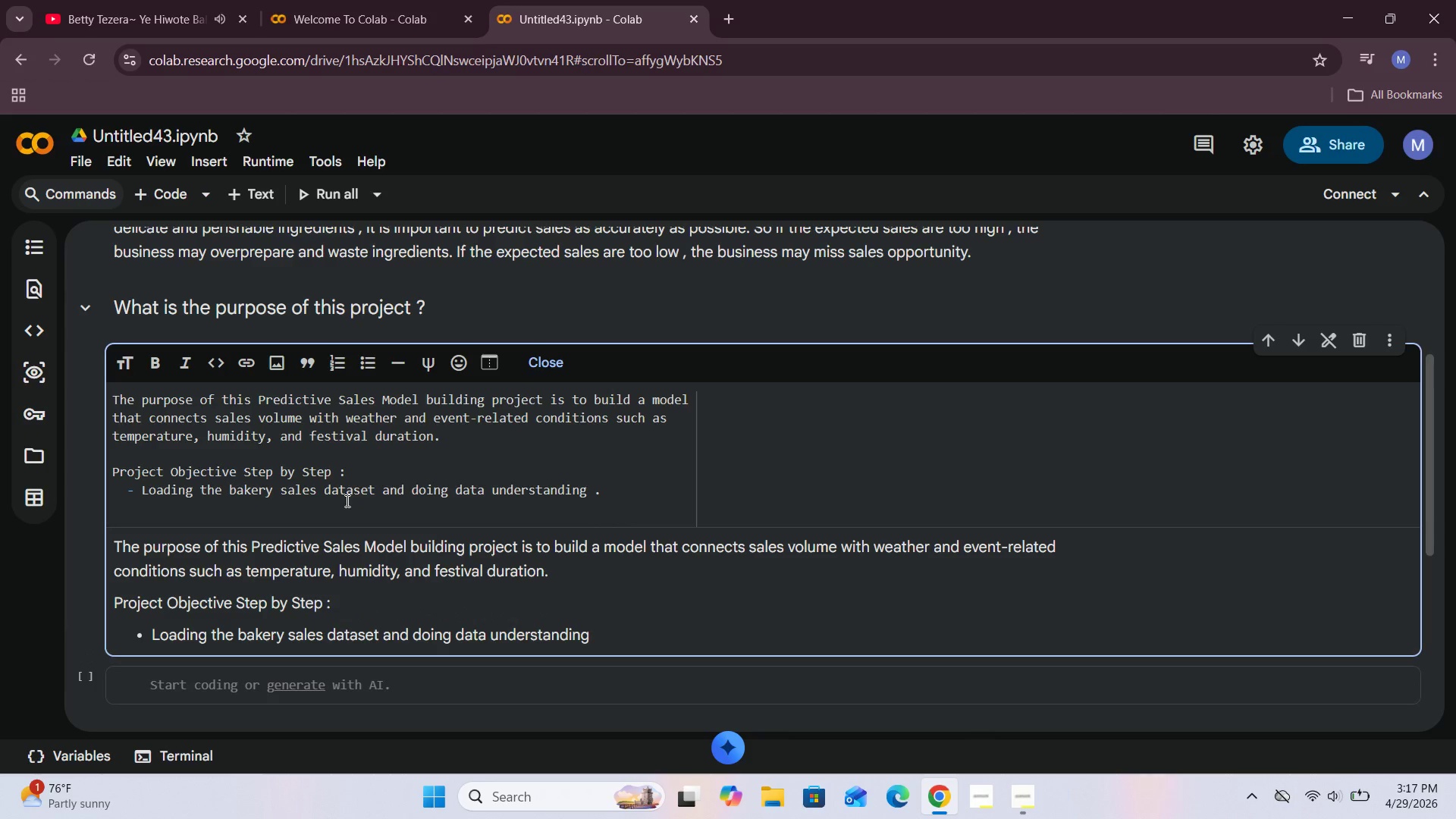 
type(- f)
key(Backspace)
type(Prepare )
 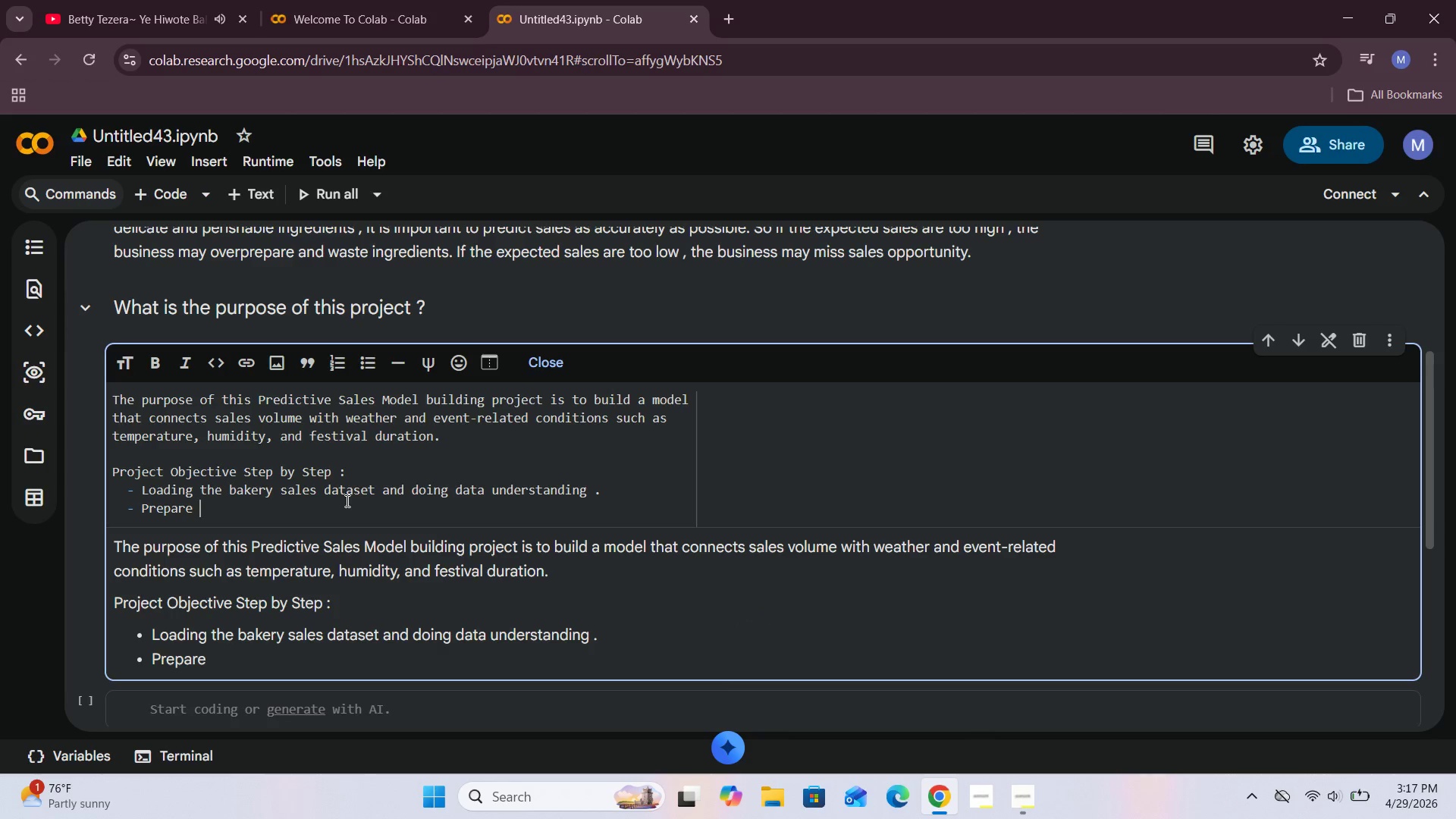 
key(ArrowUp)
 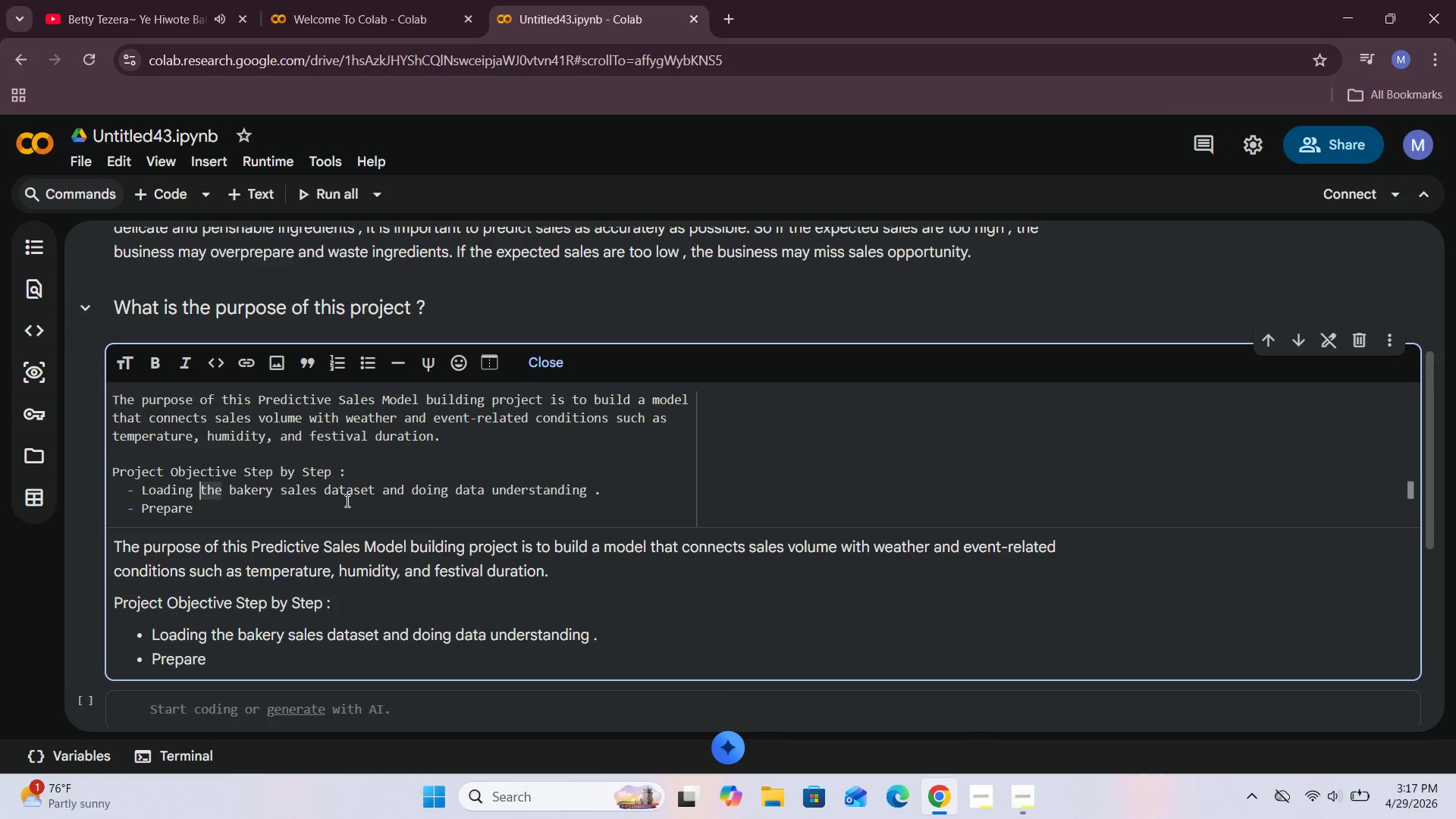 
key(ArrowRight)
 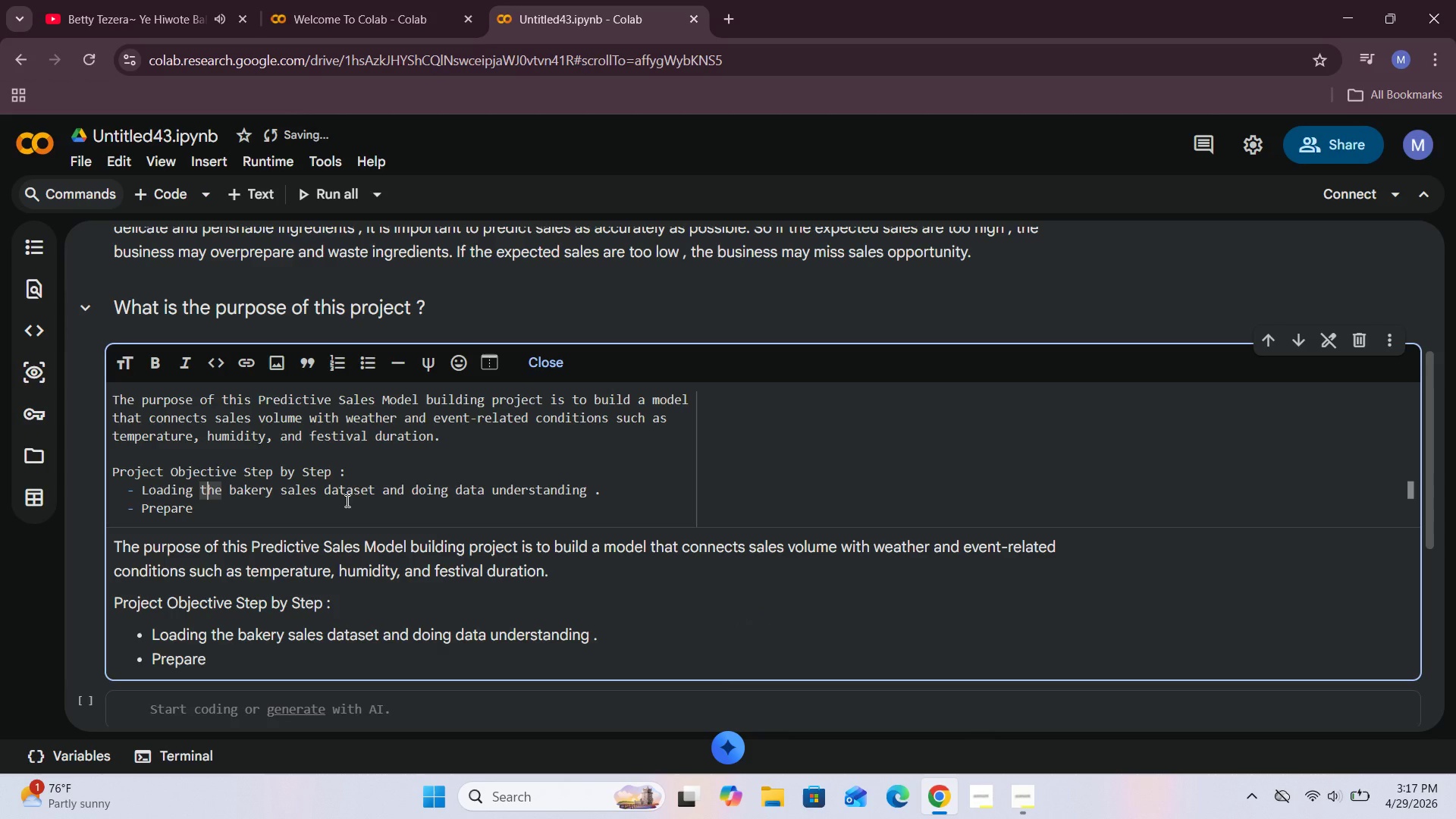 
key(ArrowDown)
 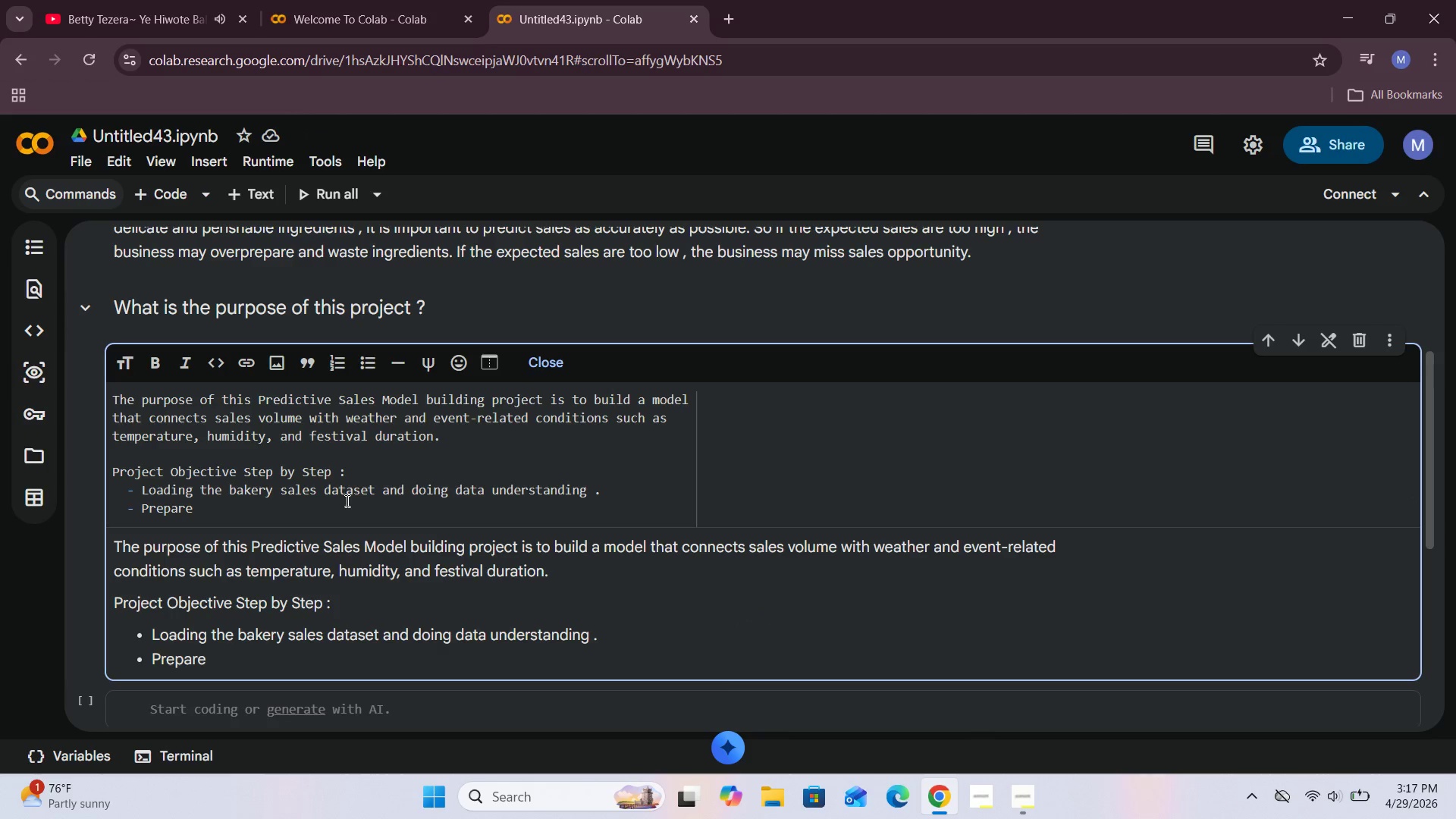 
type(the data for modeling .)
 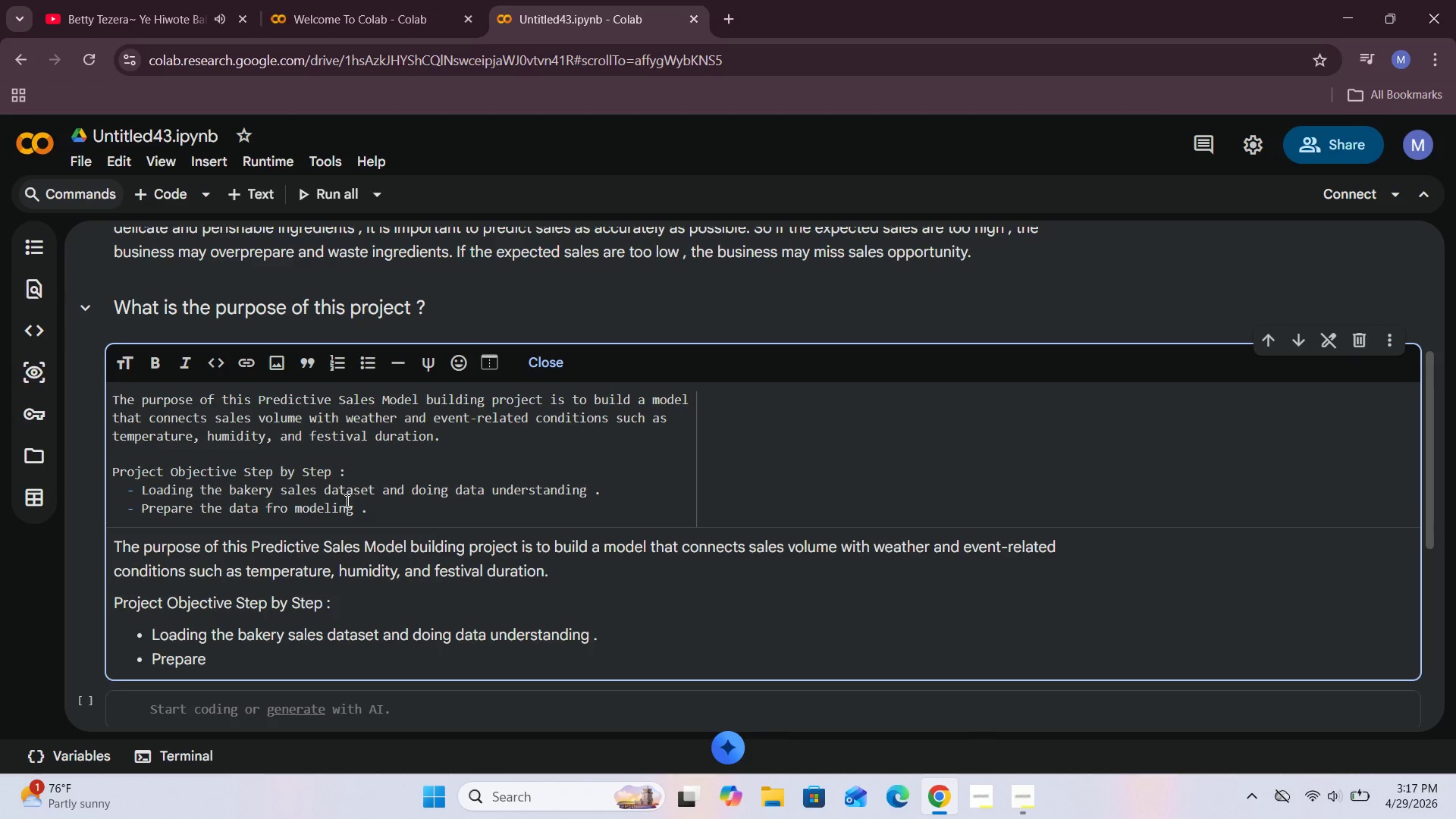 
key(Enter)
 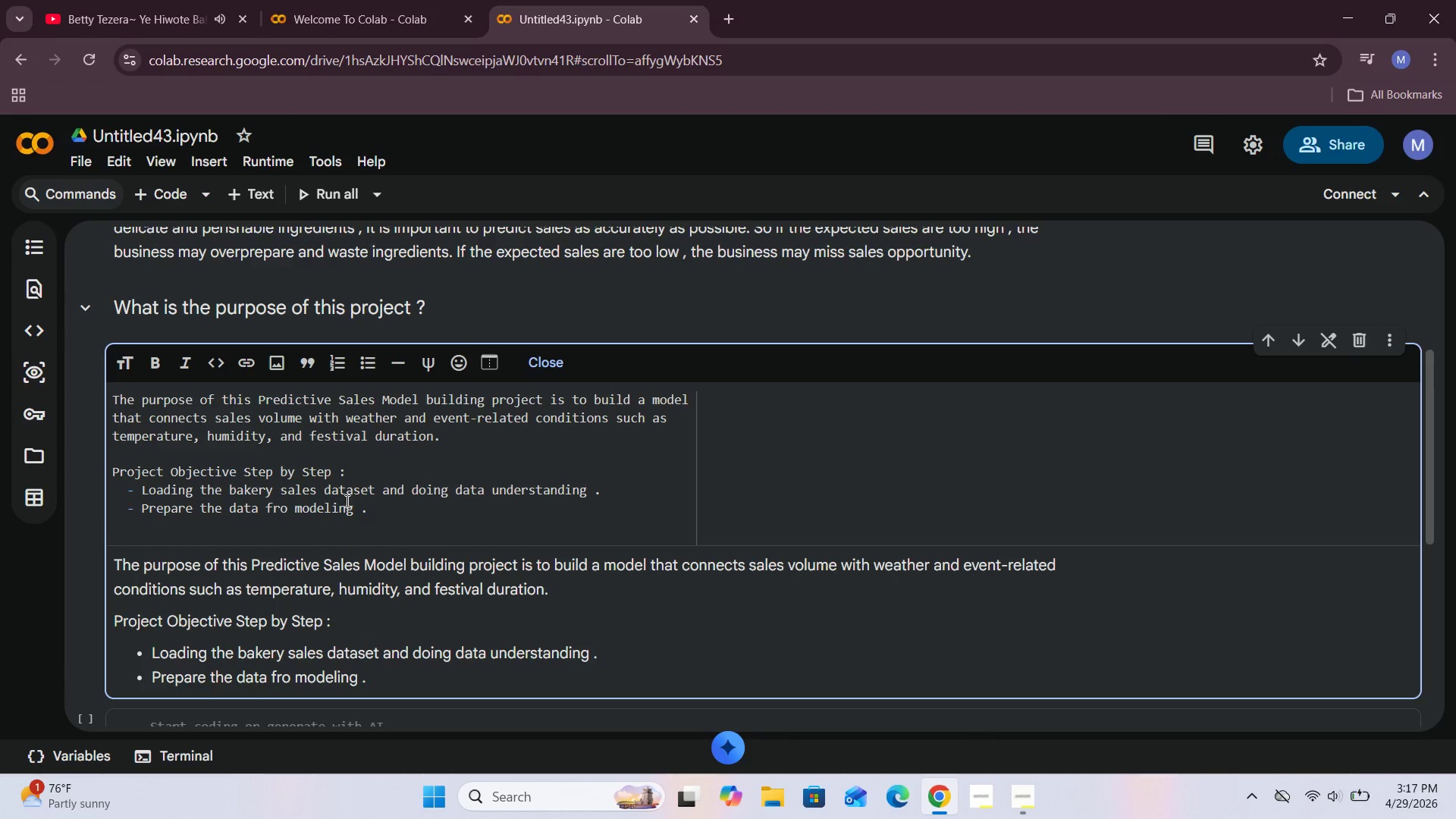 
type(- Generate realistic weatehr and event variB)
key(Backspace)
key(Backspace)
type(ria)
key(Backspace)
key(Backspace)
key(Backspace)
type(iables if)
key(Backspace)
key(Backspace)
type(since our bakert)
key(Backspace)
type(y data set has no informatin about thos e environmental factors that could influence the sales volume ,)
key(Backspace)
type(.)
 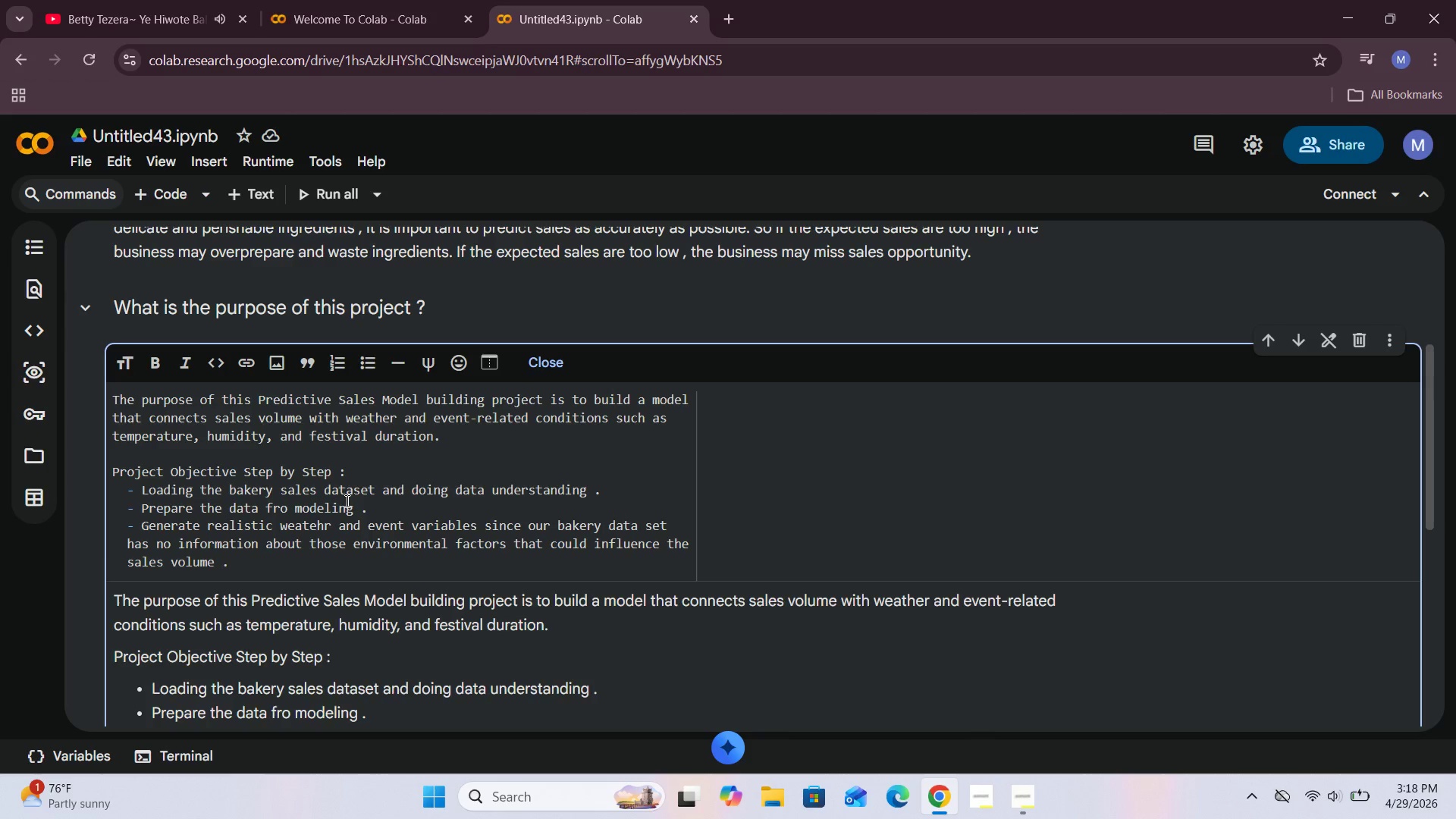 
key(Enter)
 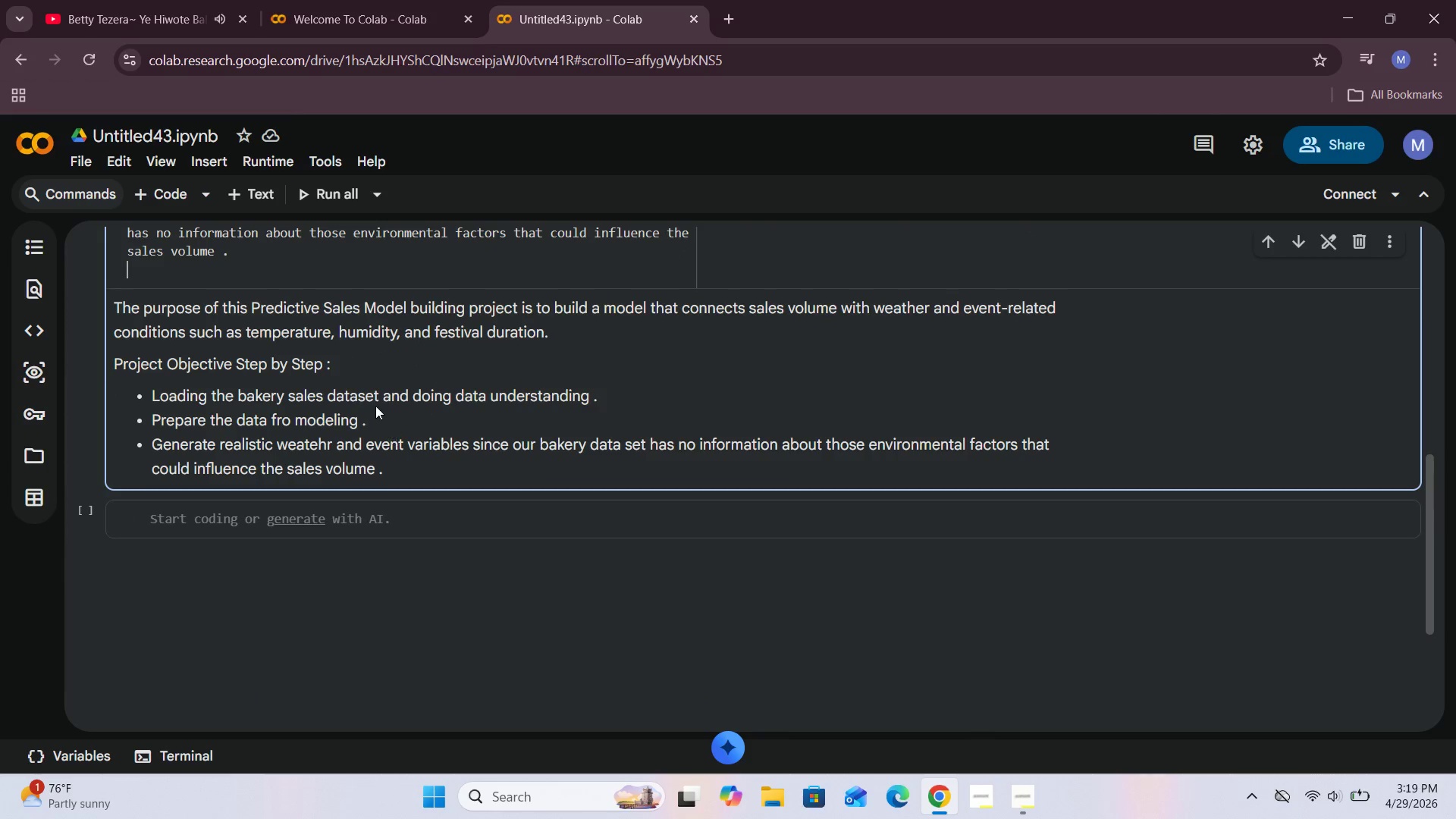 
scroll: coordinate [381, 341], scroll_direction: up, amount: 1.0
 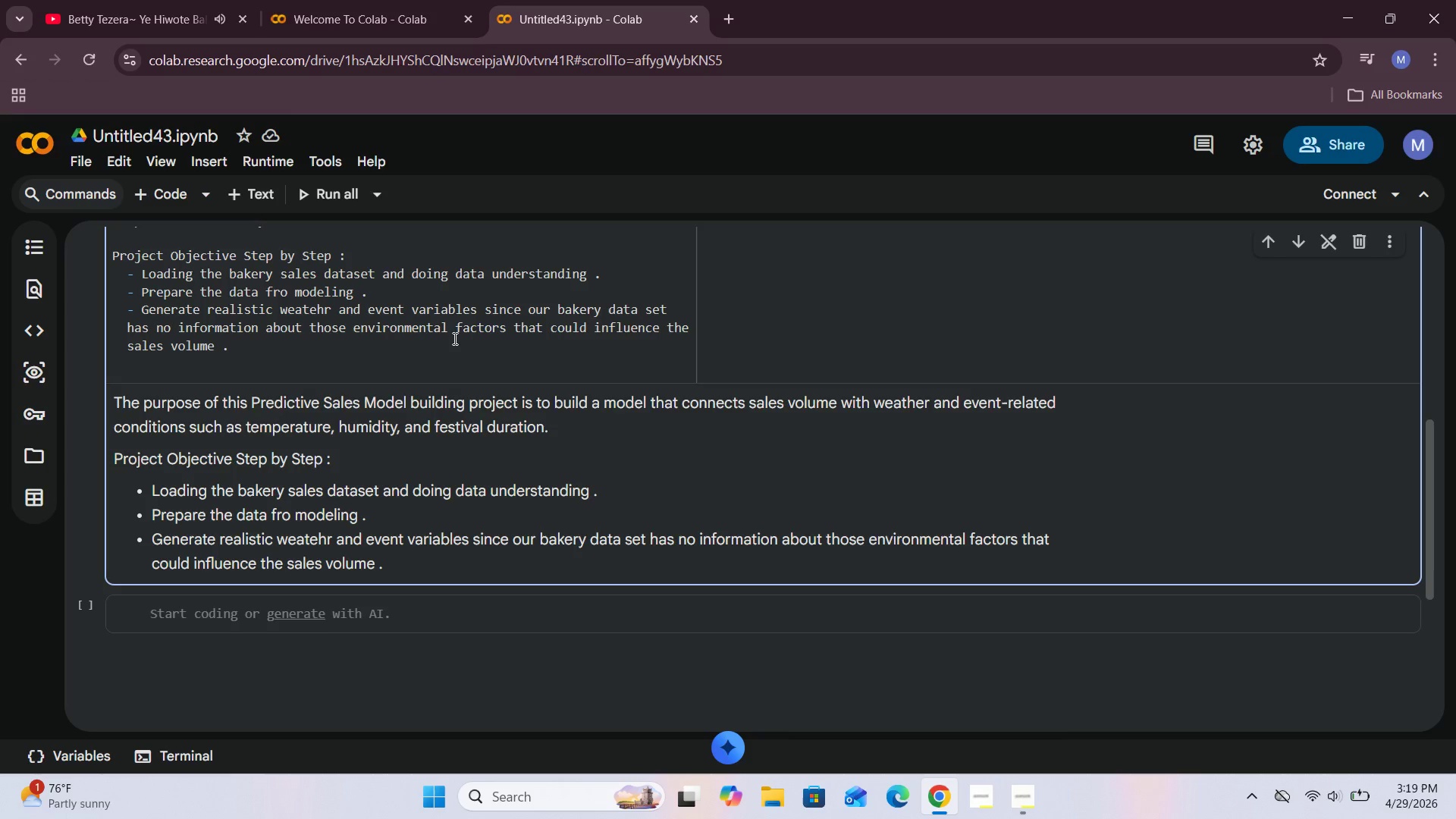 
left_click([453, 325])
 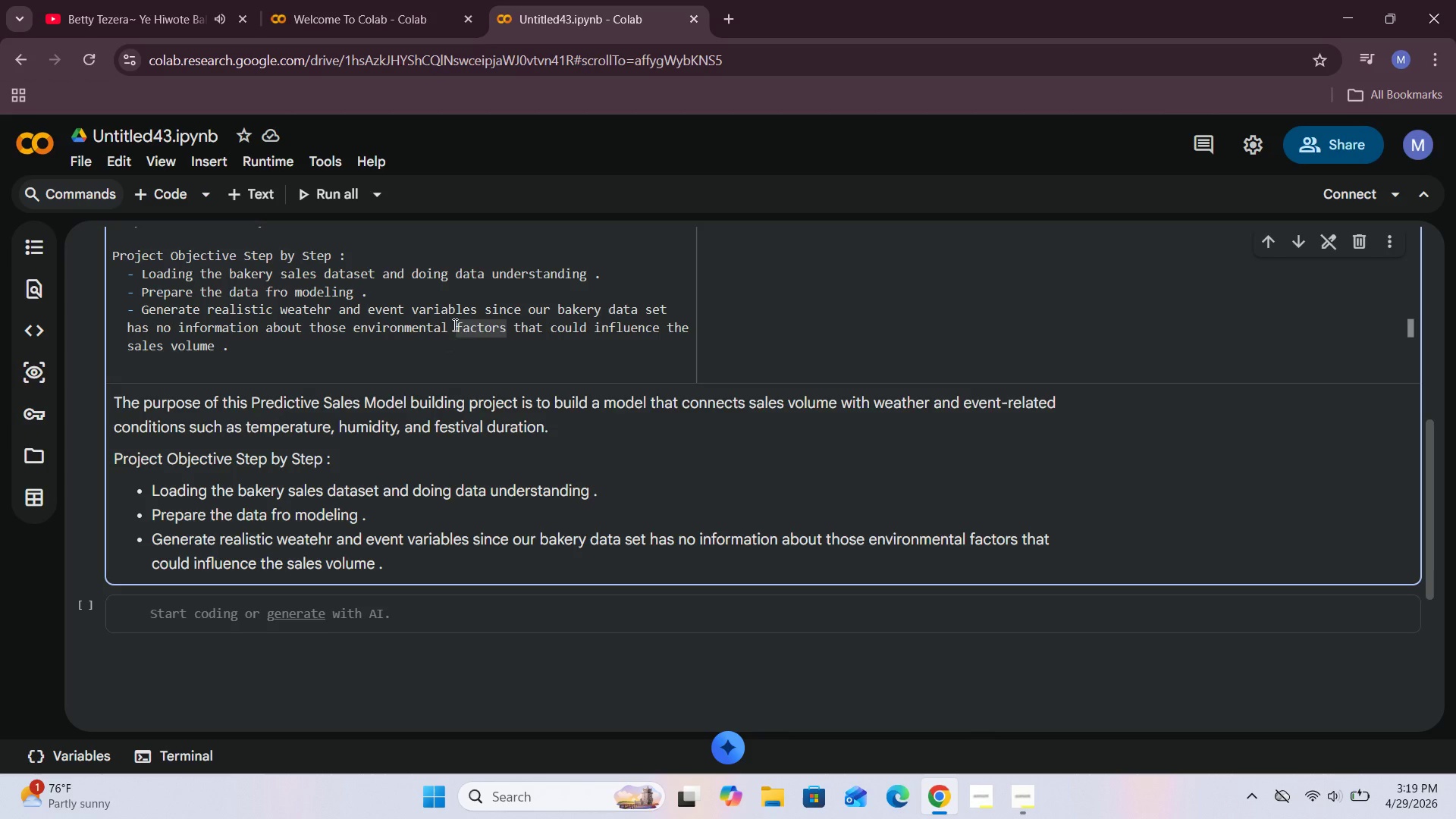 
key(Enter)
 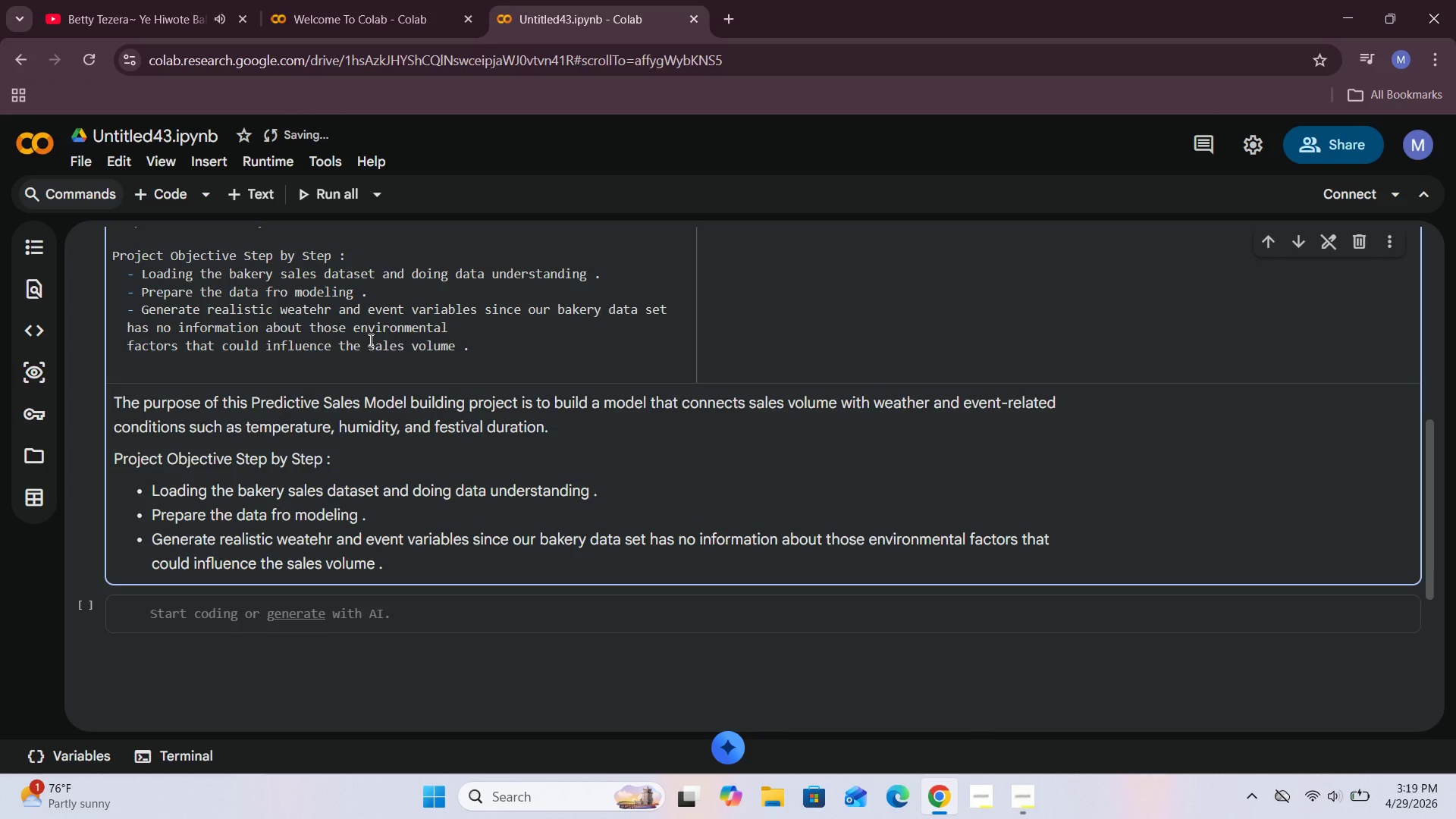 
left_click([476, 347])
 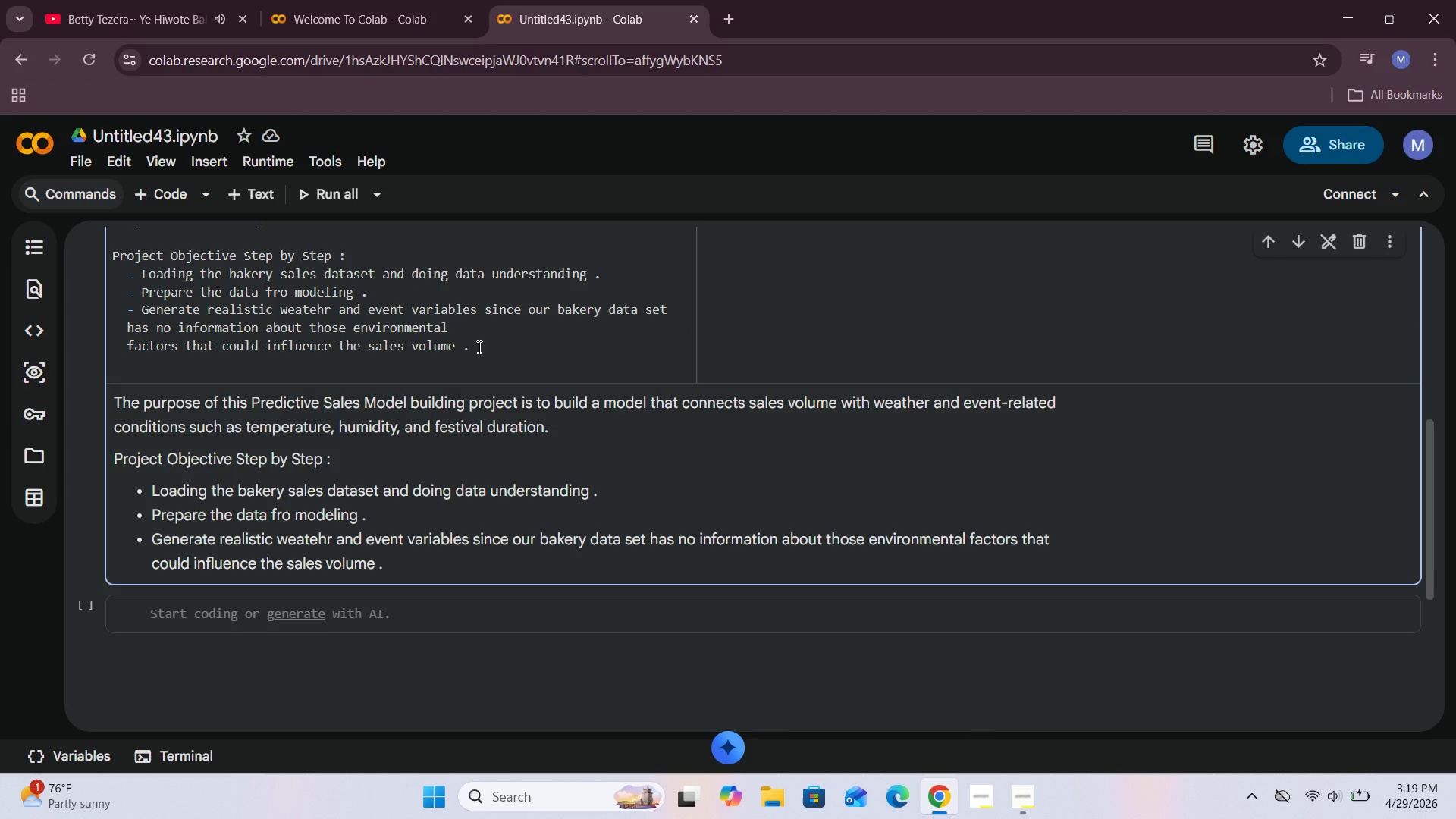 
key(Enter)
 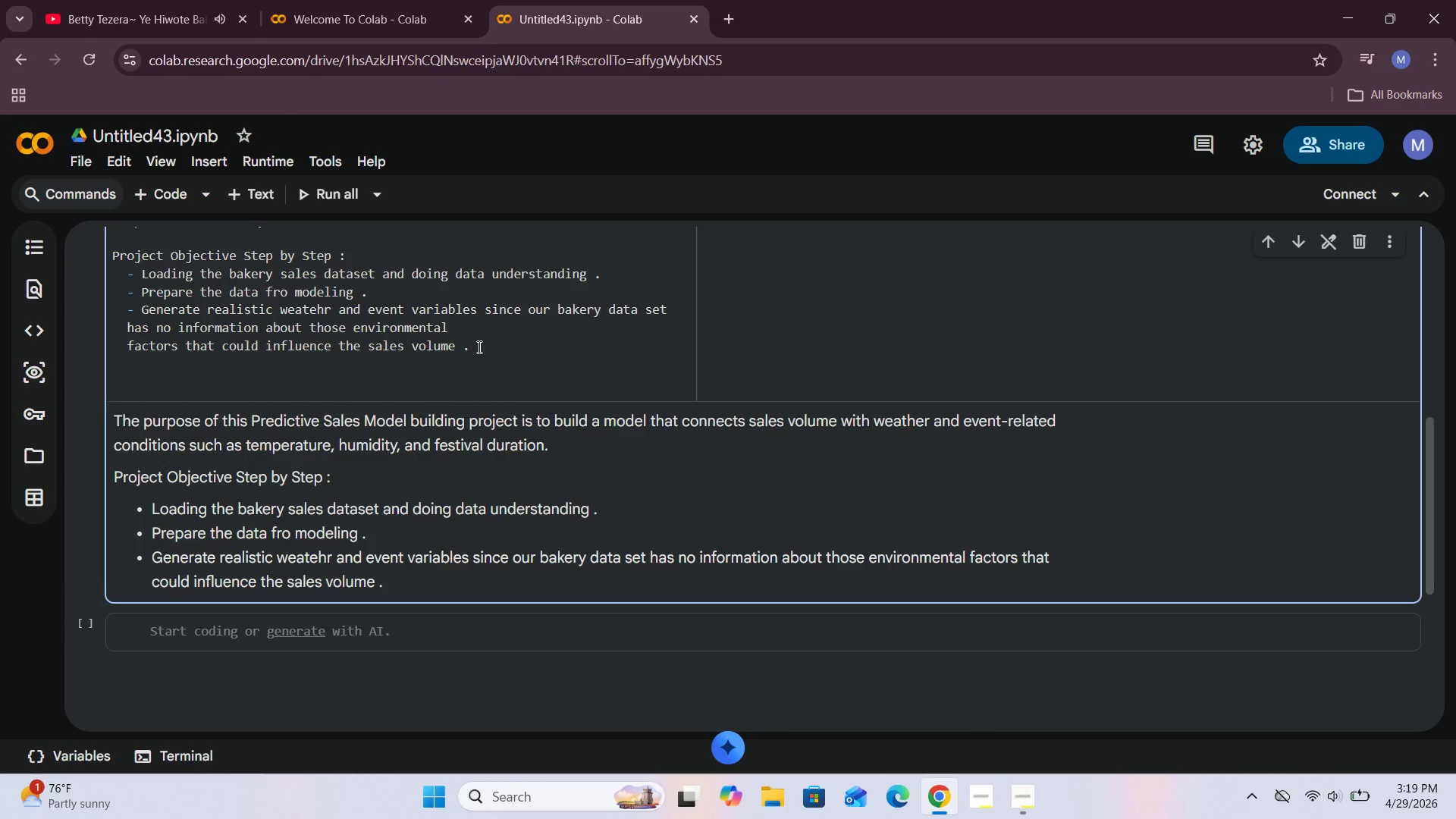 
key(Minus)
 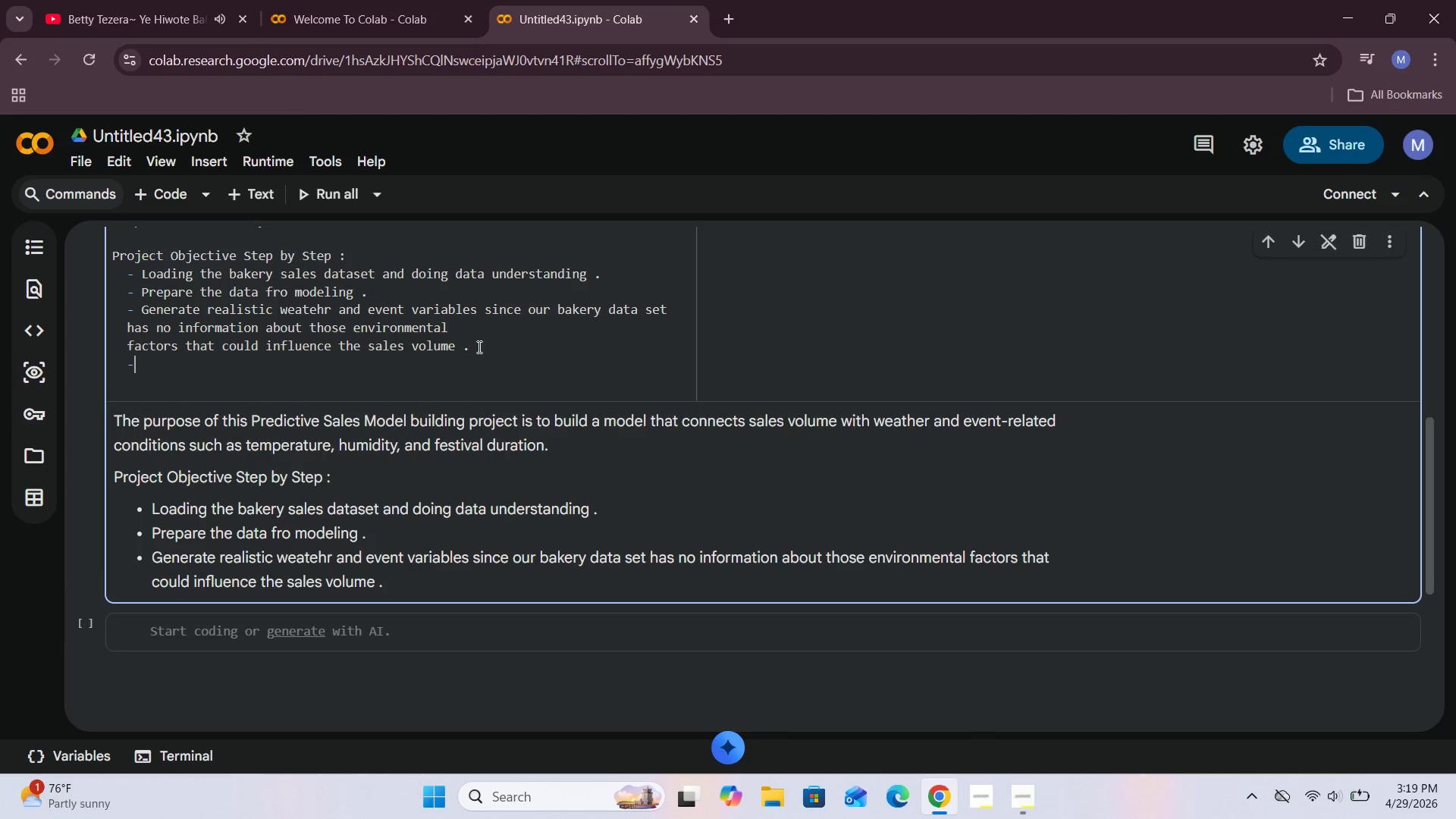 
key(Space)
 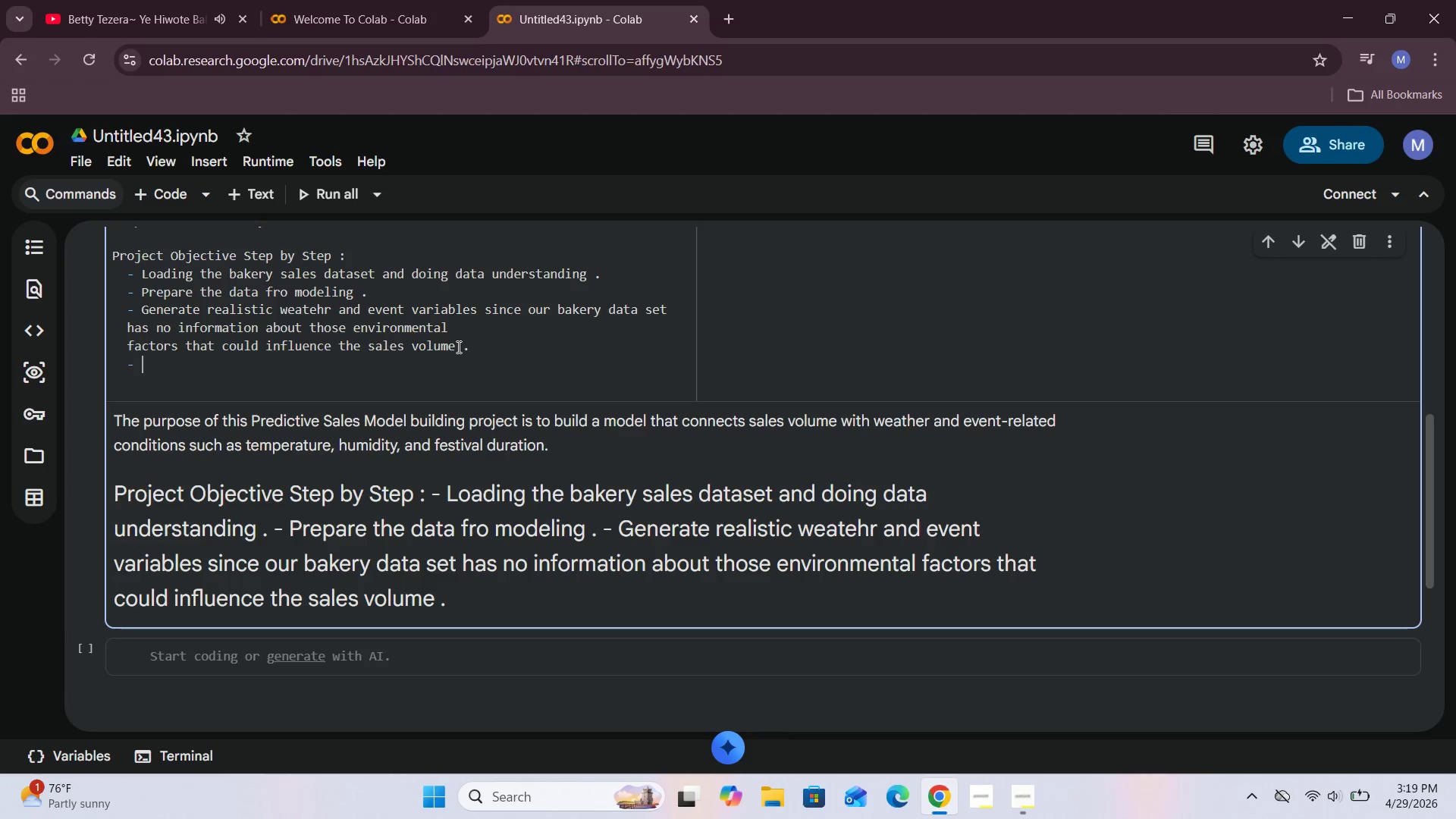 
left_click([1037, 801])